 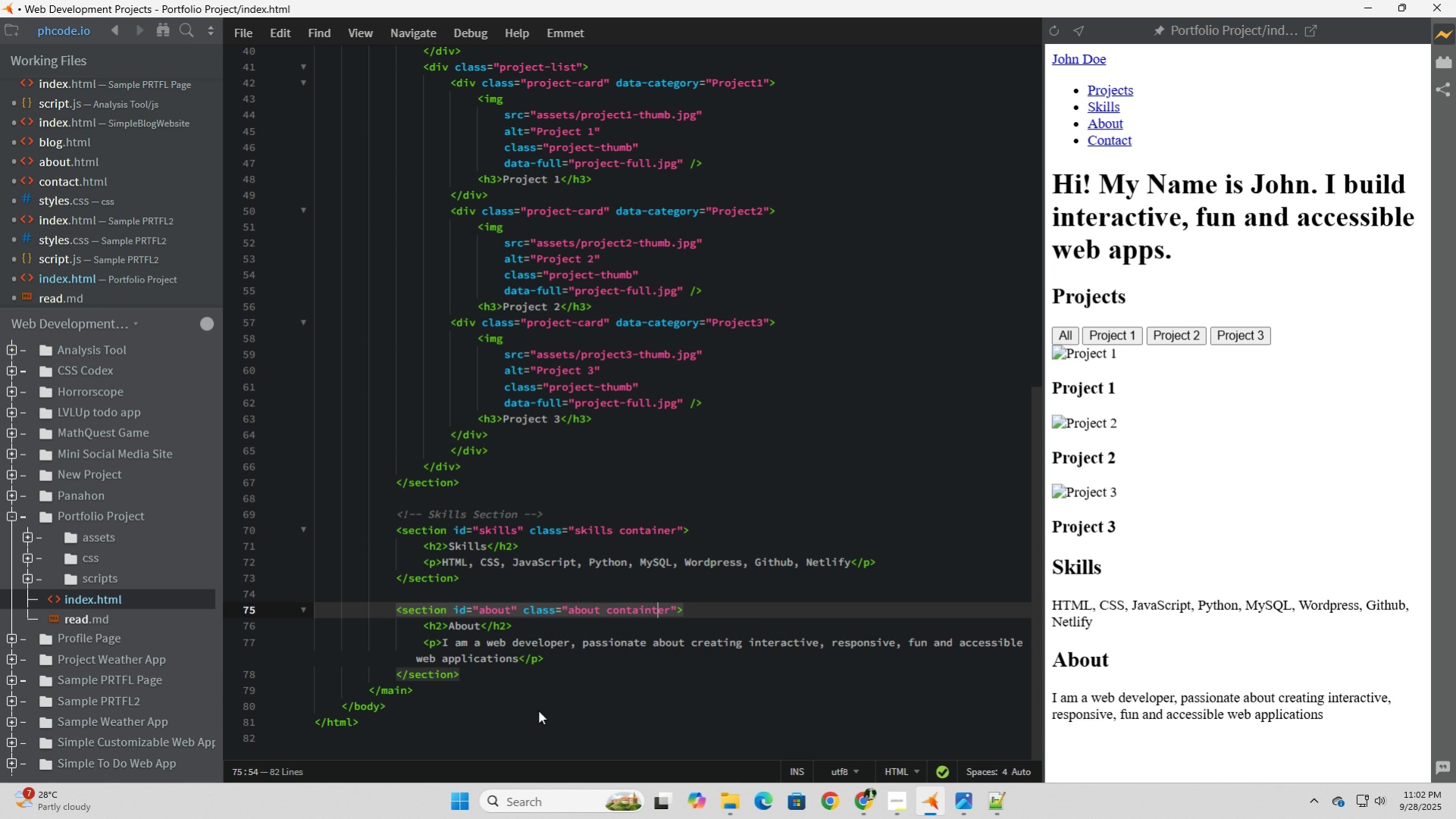 
key(ArrowLeft)
 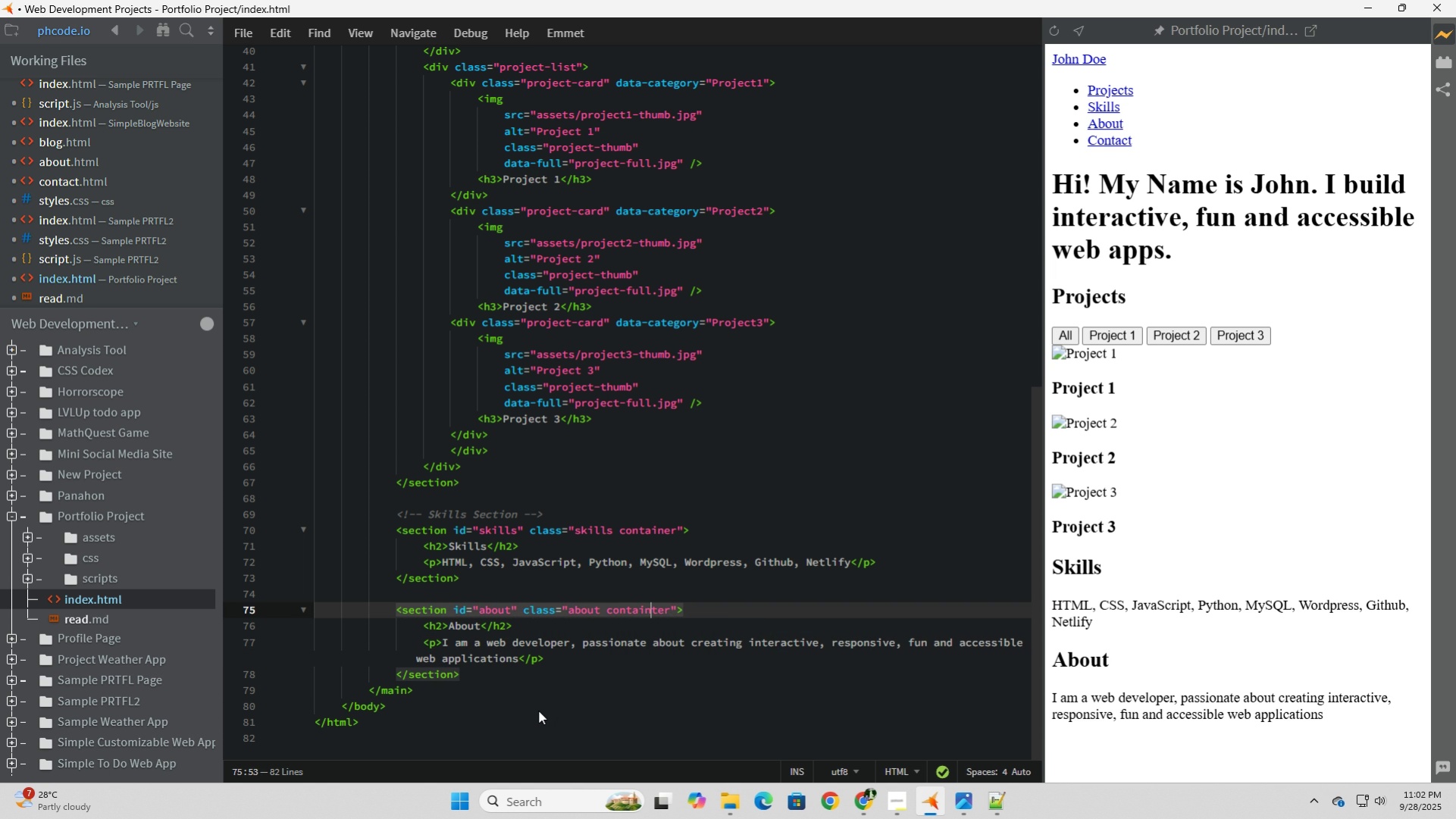 
key(ArrowLeft)
 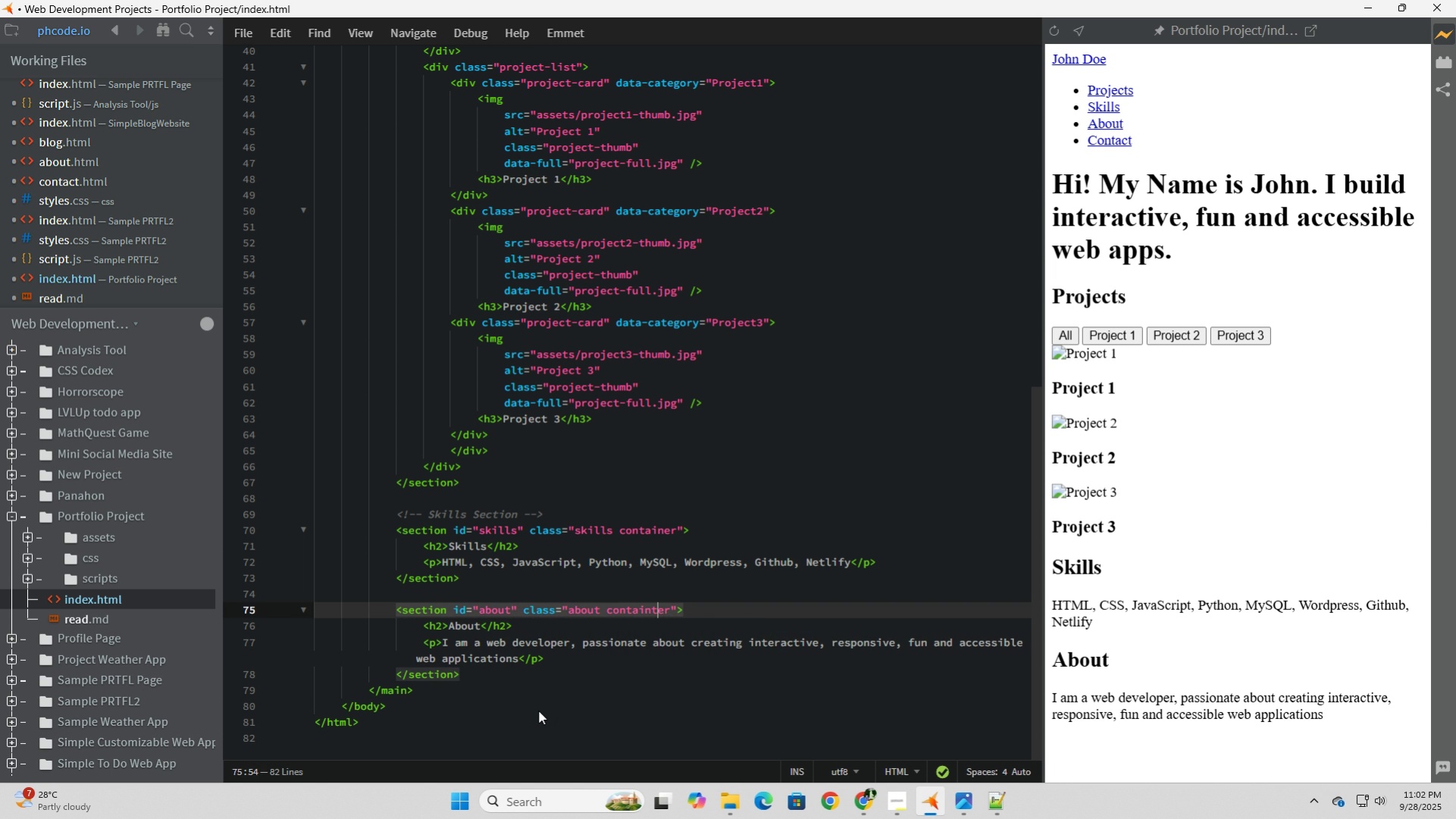 
key(ArrowRight)
 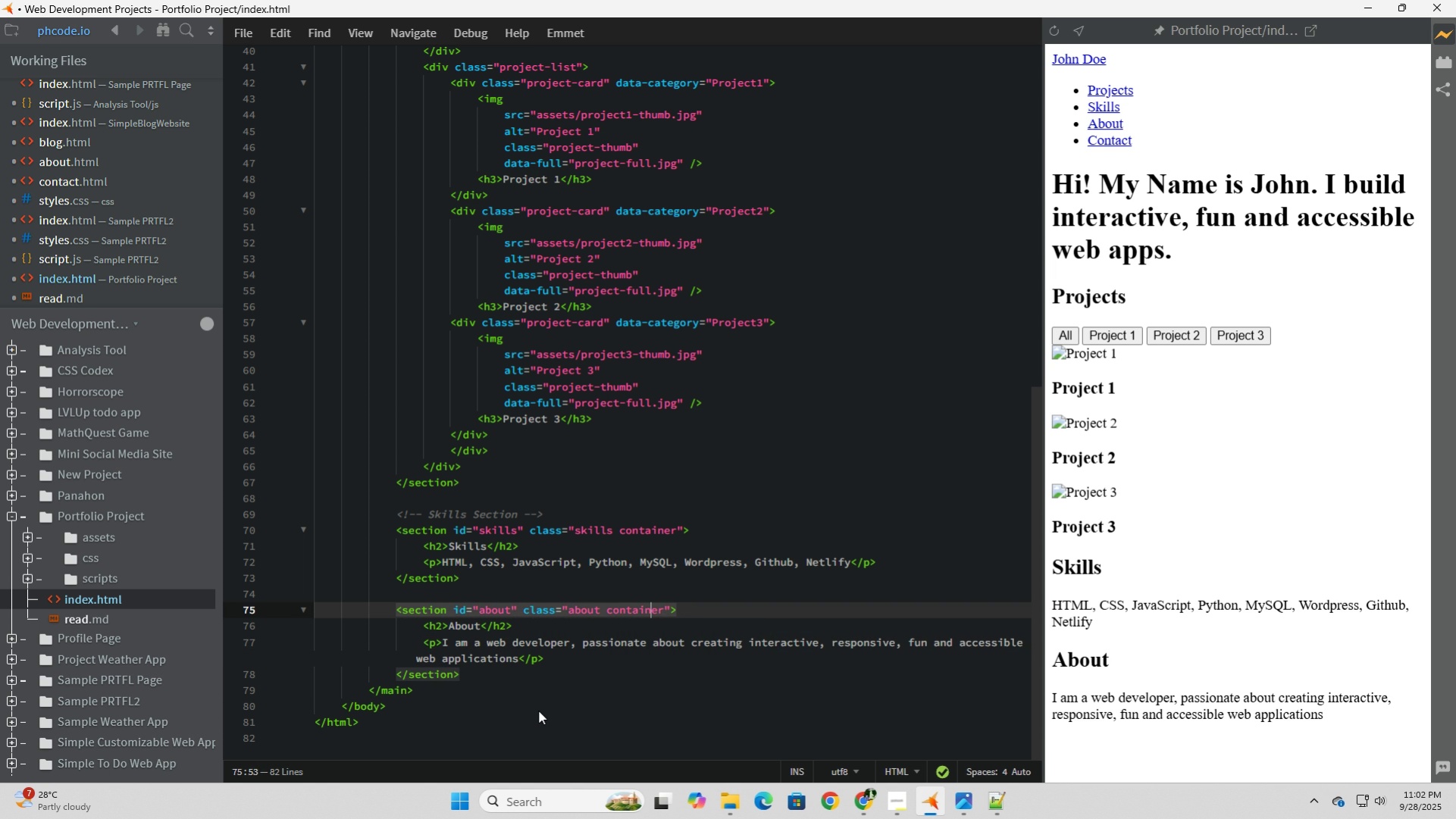 
key(Backspace)
 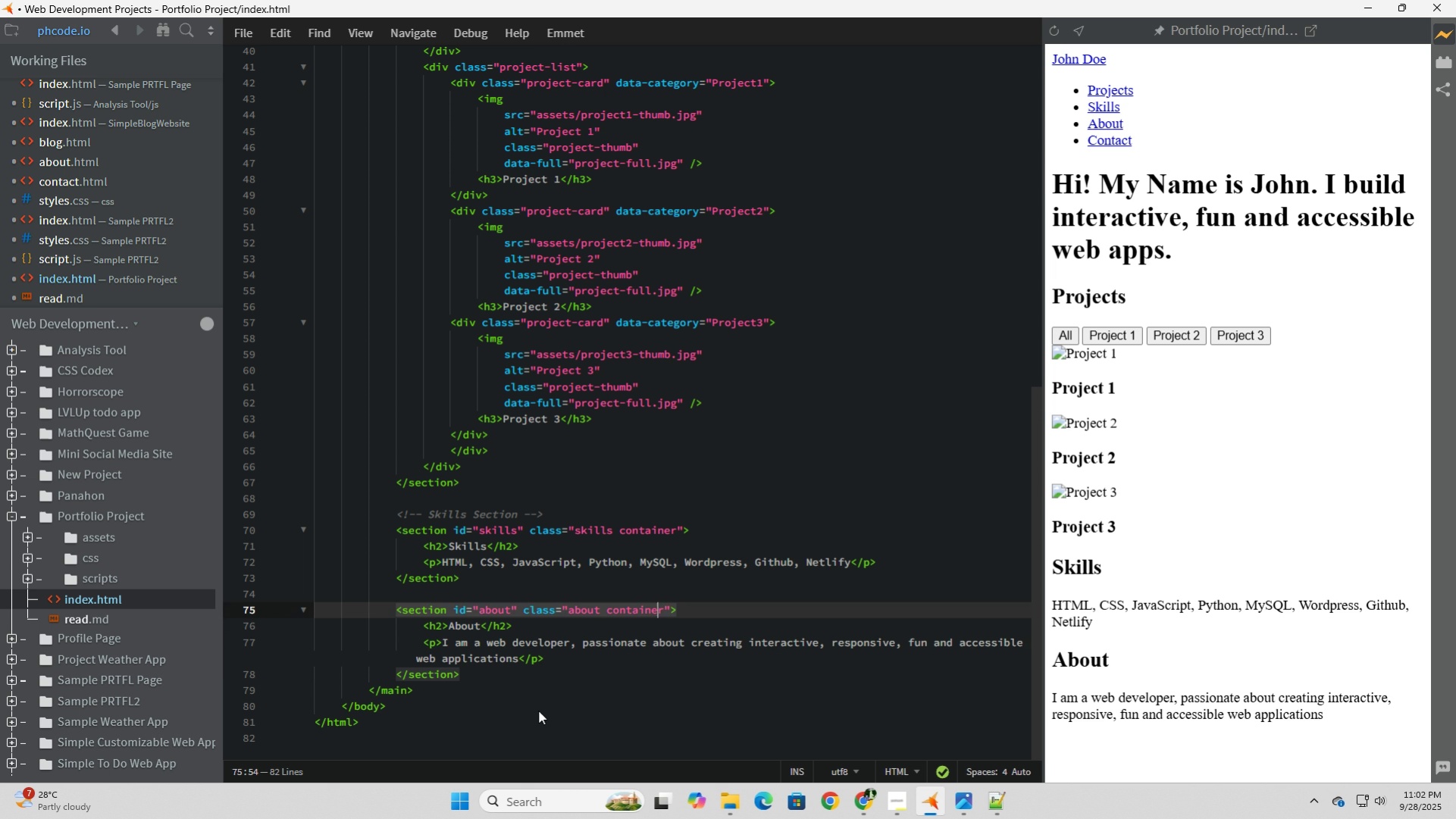 
key(ArrowRight)
 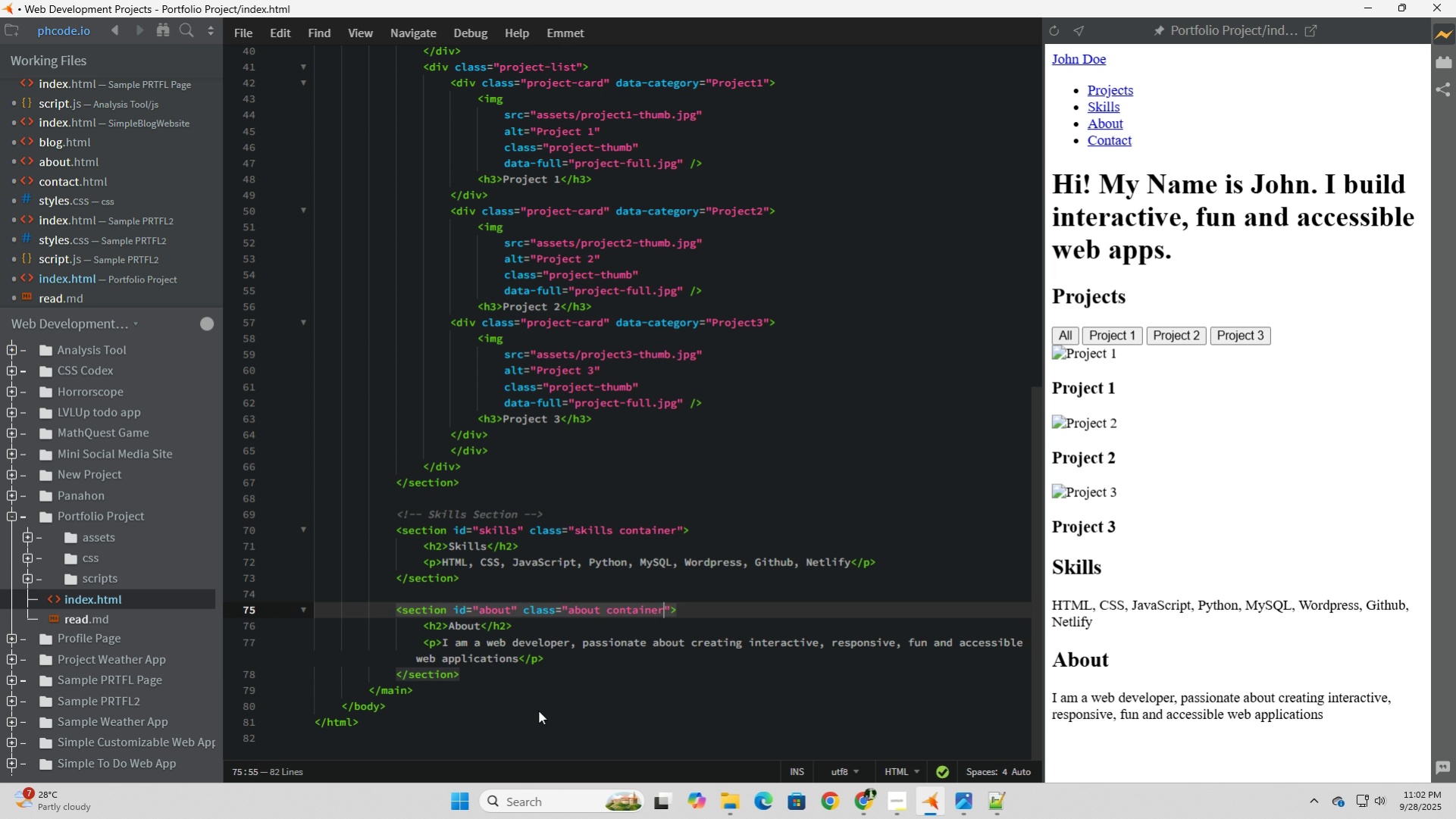 
key(ArrowRight)
 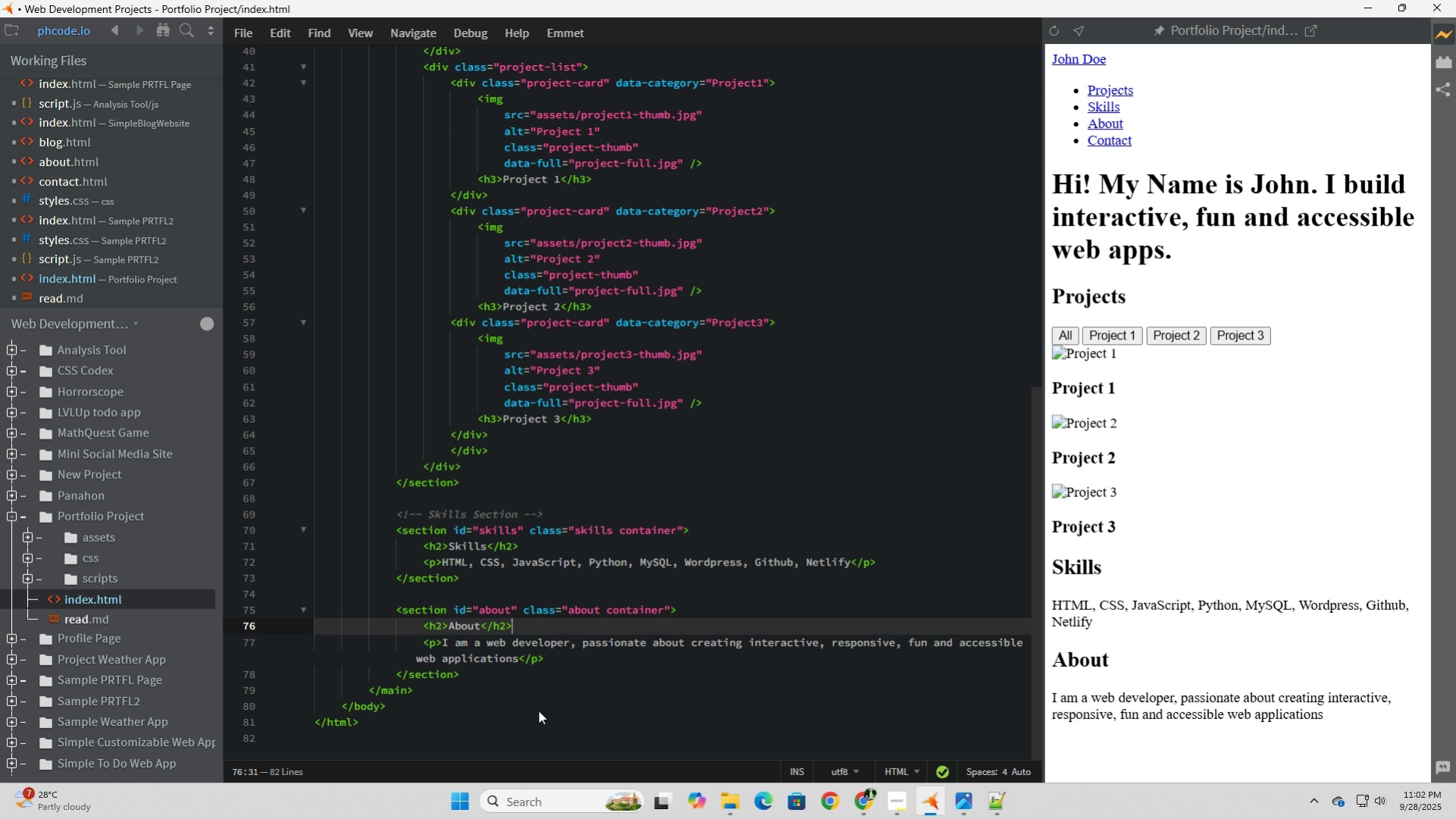 
key(ArrowDown)
 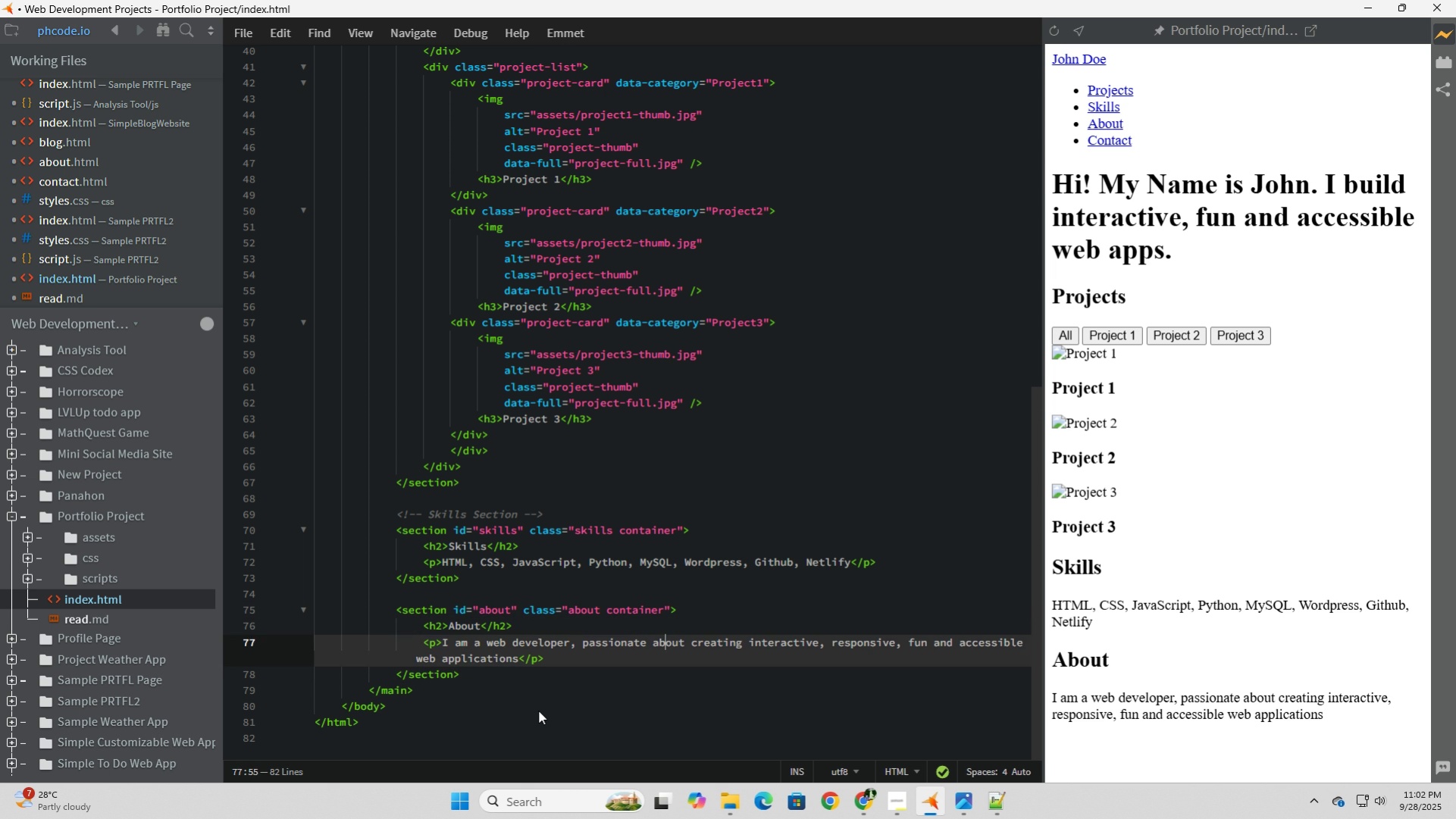 
key(ArrowDown)
 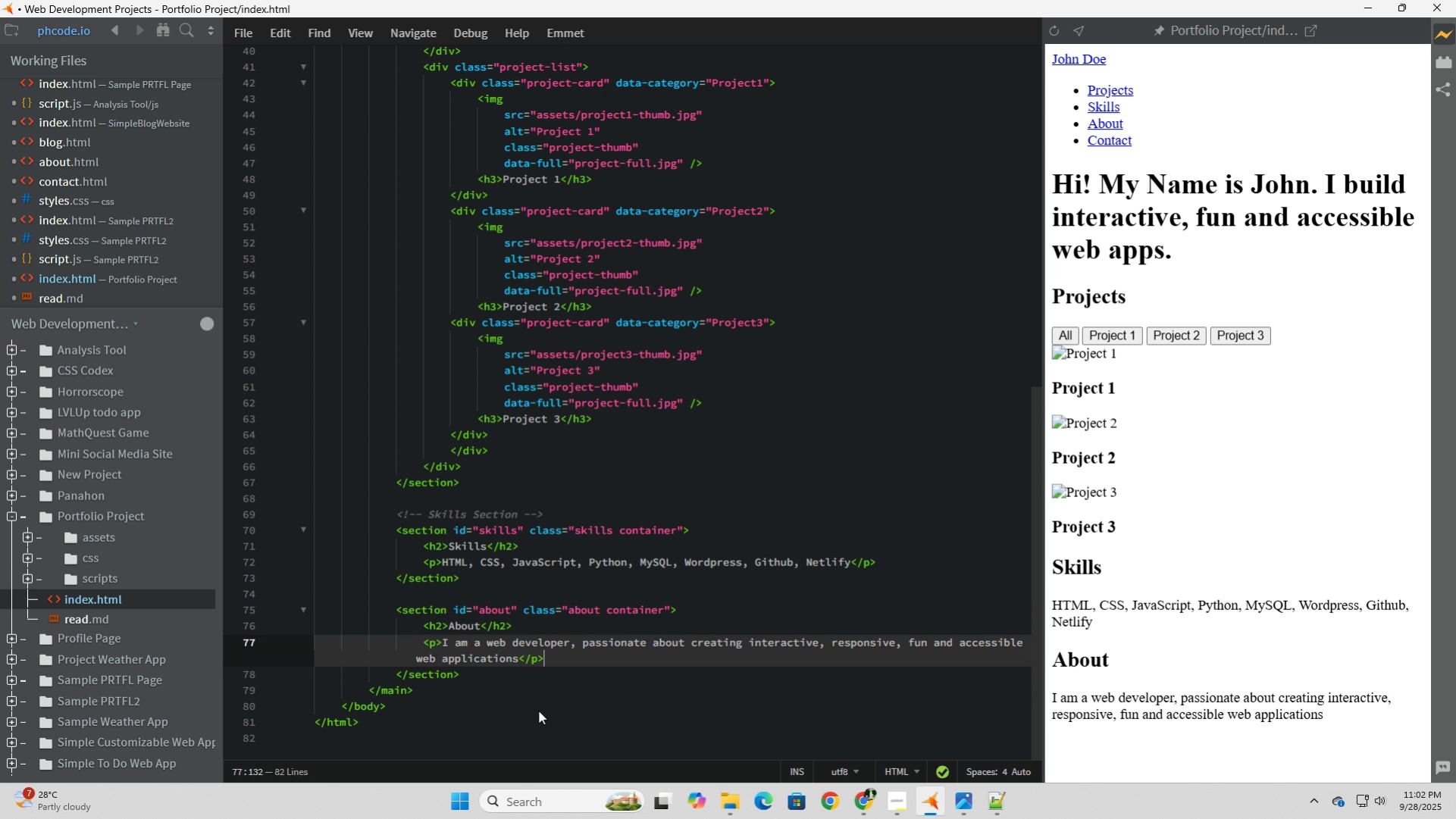 
key(ArrowDown)
 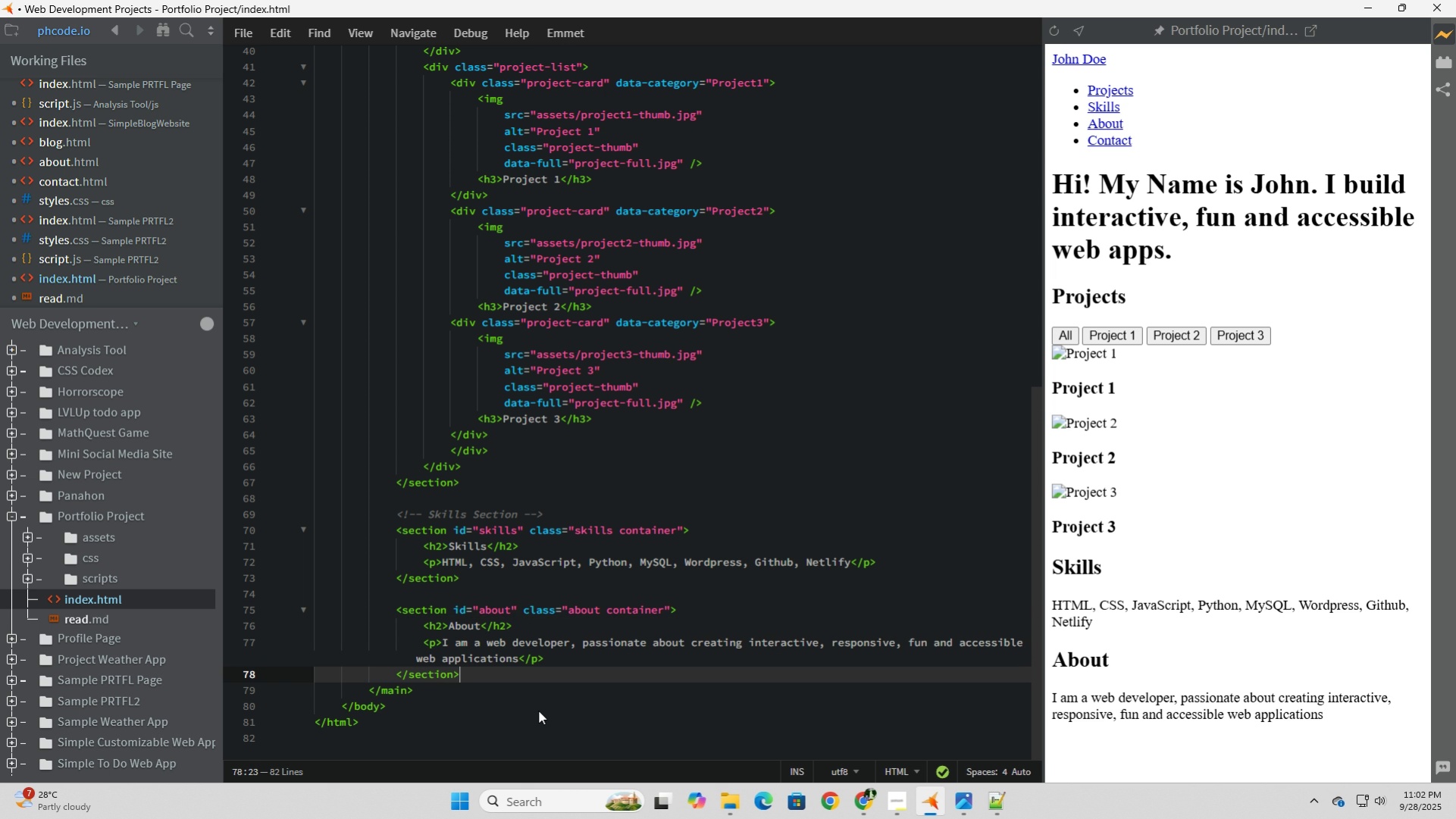 
key(ArrowDown)